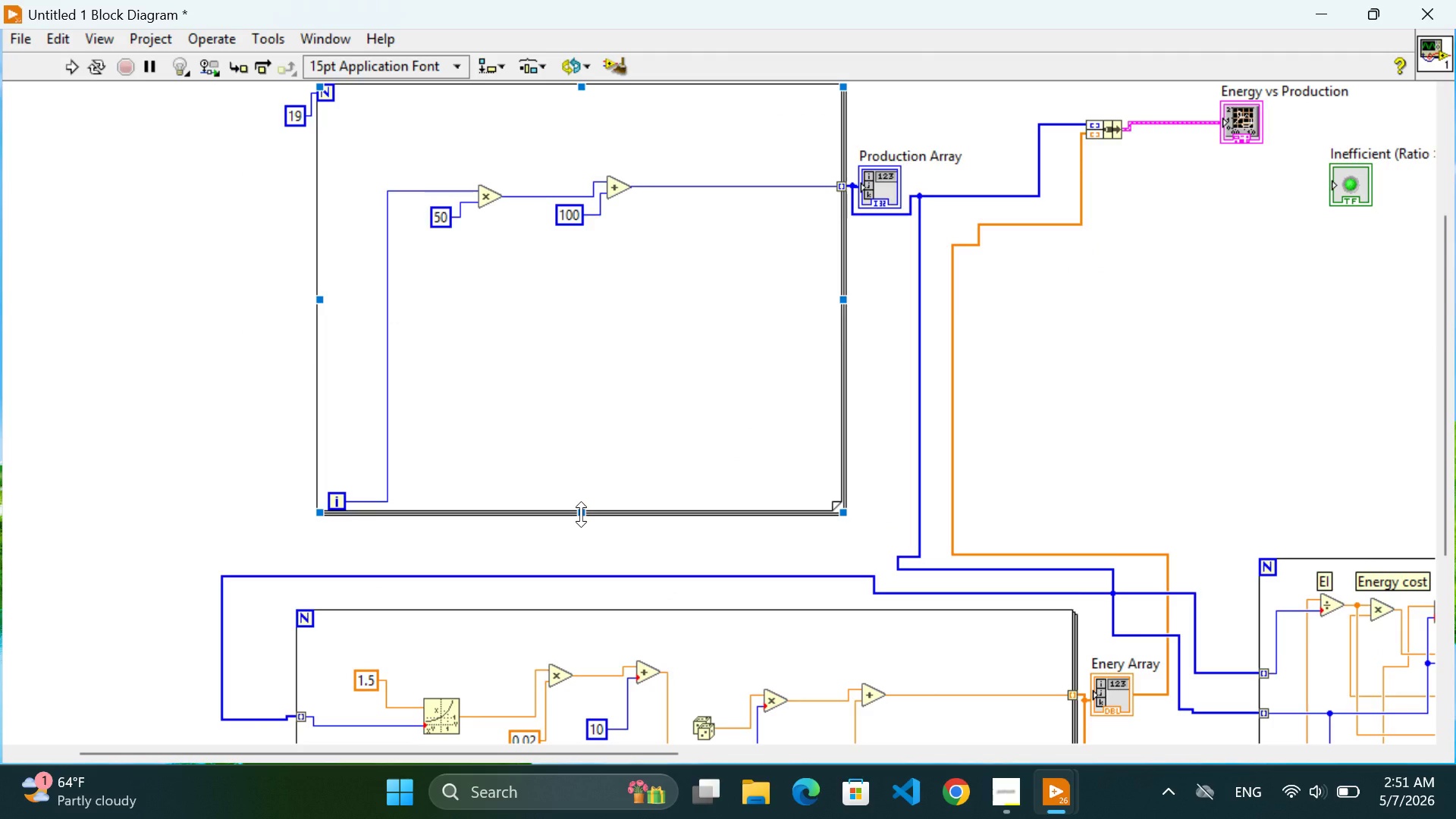 
left_click_drag(start_coordinate=[581, 514], to_coordinate=[595, 471])
 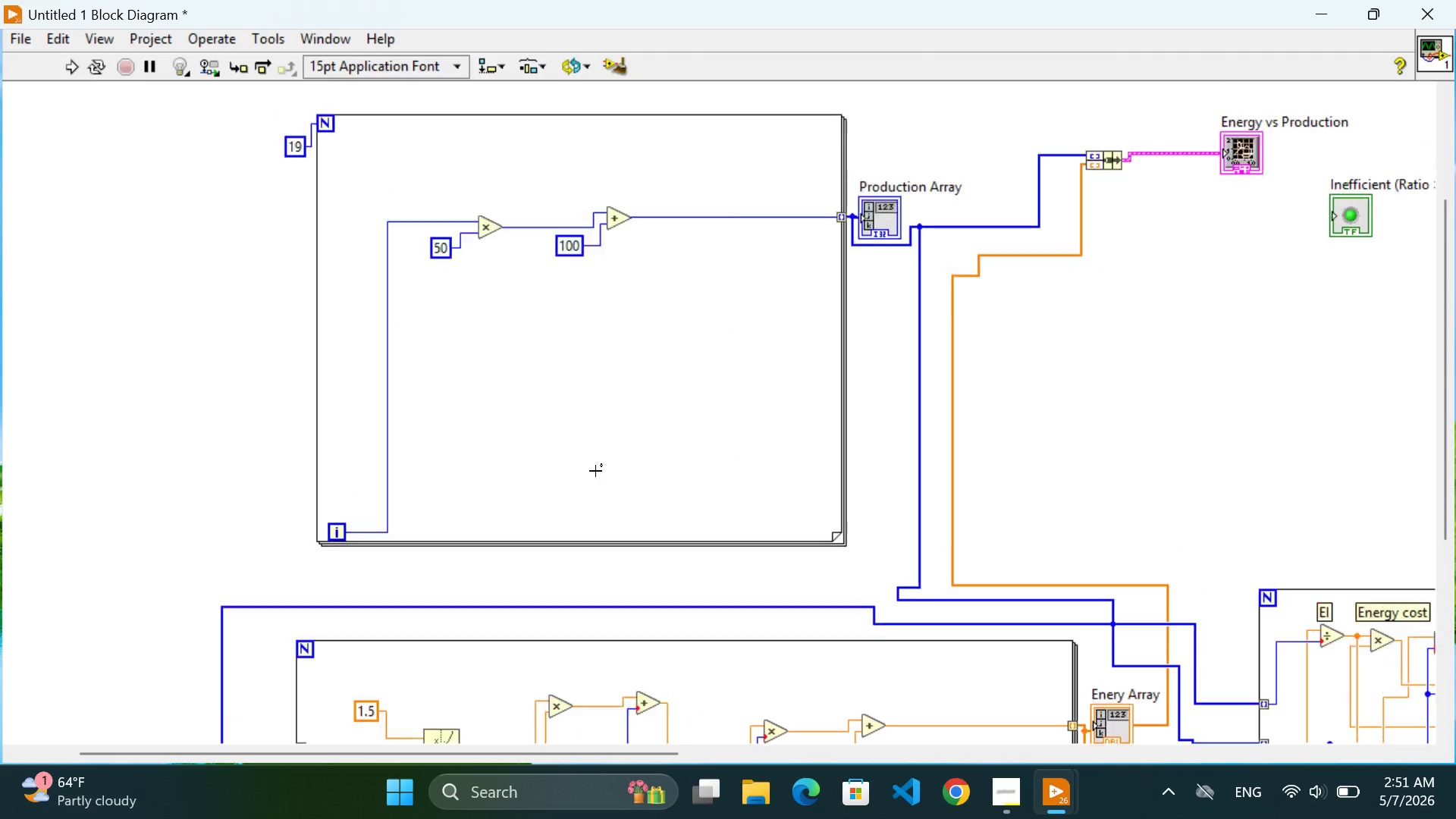 
scroll: coordinate [595, 471], scroll_direction: up, amount: 4.0
 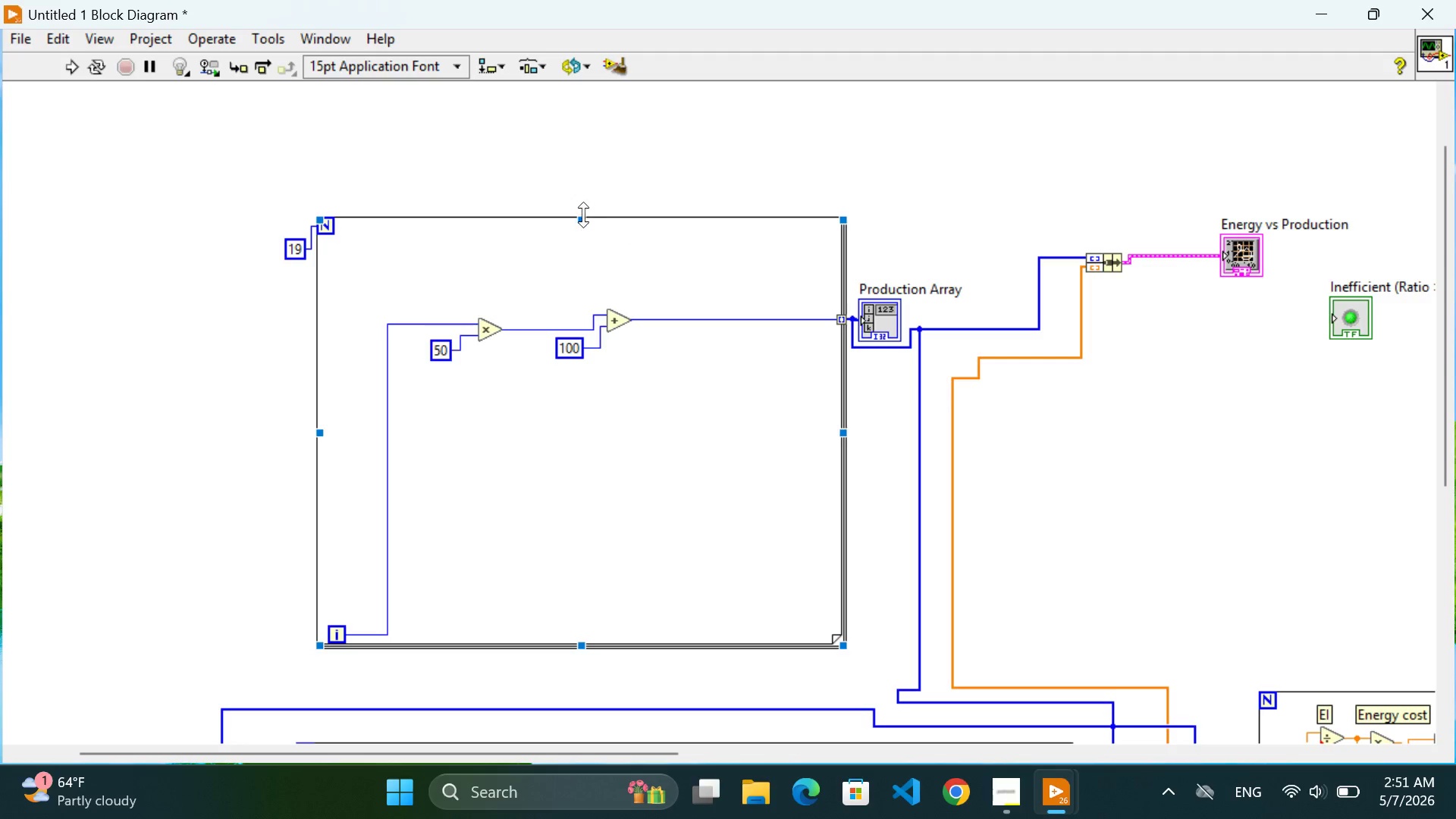 
left_click_drag(start_coordinate=[582, 215], to_coordinate=[595, 267])
 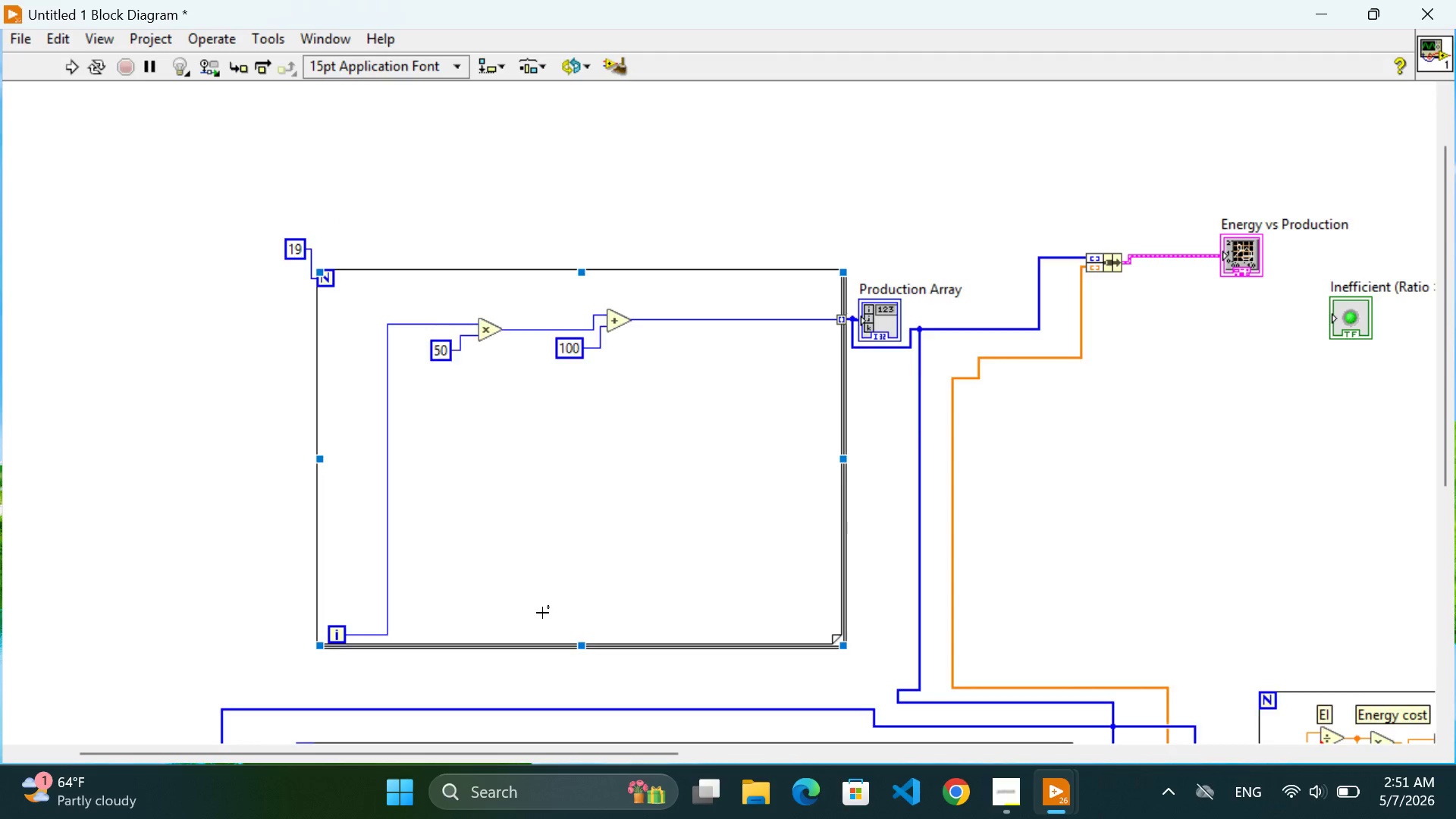 
scroll: coordinate [541, 614], scroll_direction: none, amount: 0.0
 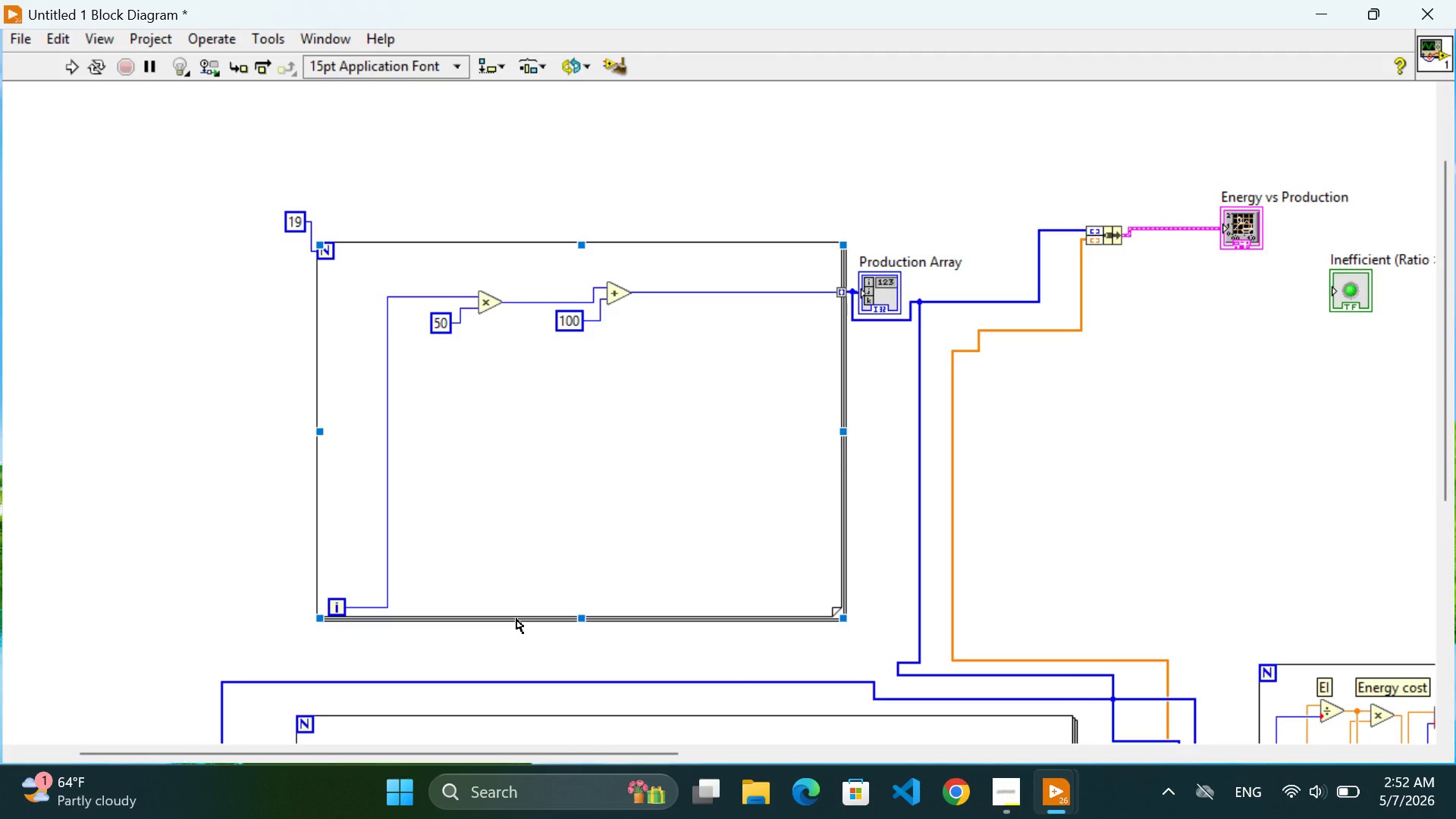 
left_click_drag(start_coordinate=[516, 619], to_coordinate=[517, 549])
 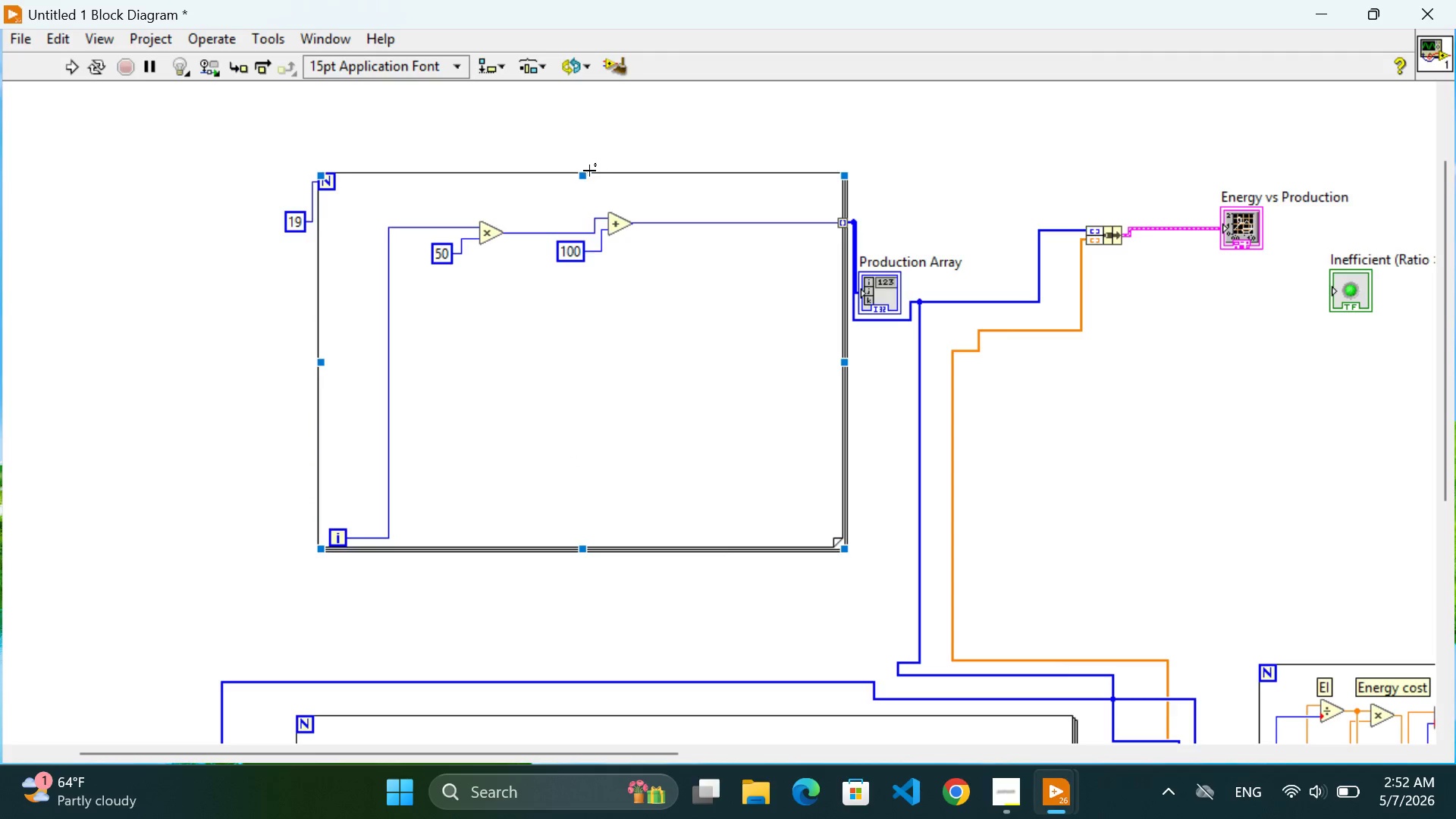 
left_click_drag(start_coordinate=[585, 174], to_coordinate=[586, 191])
 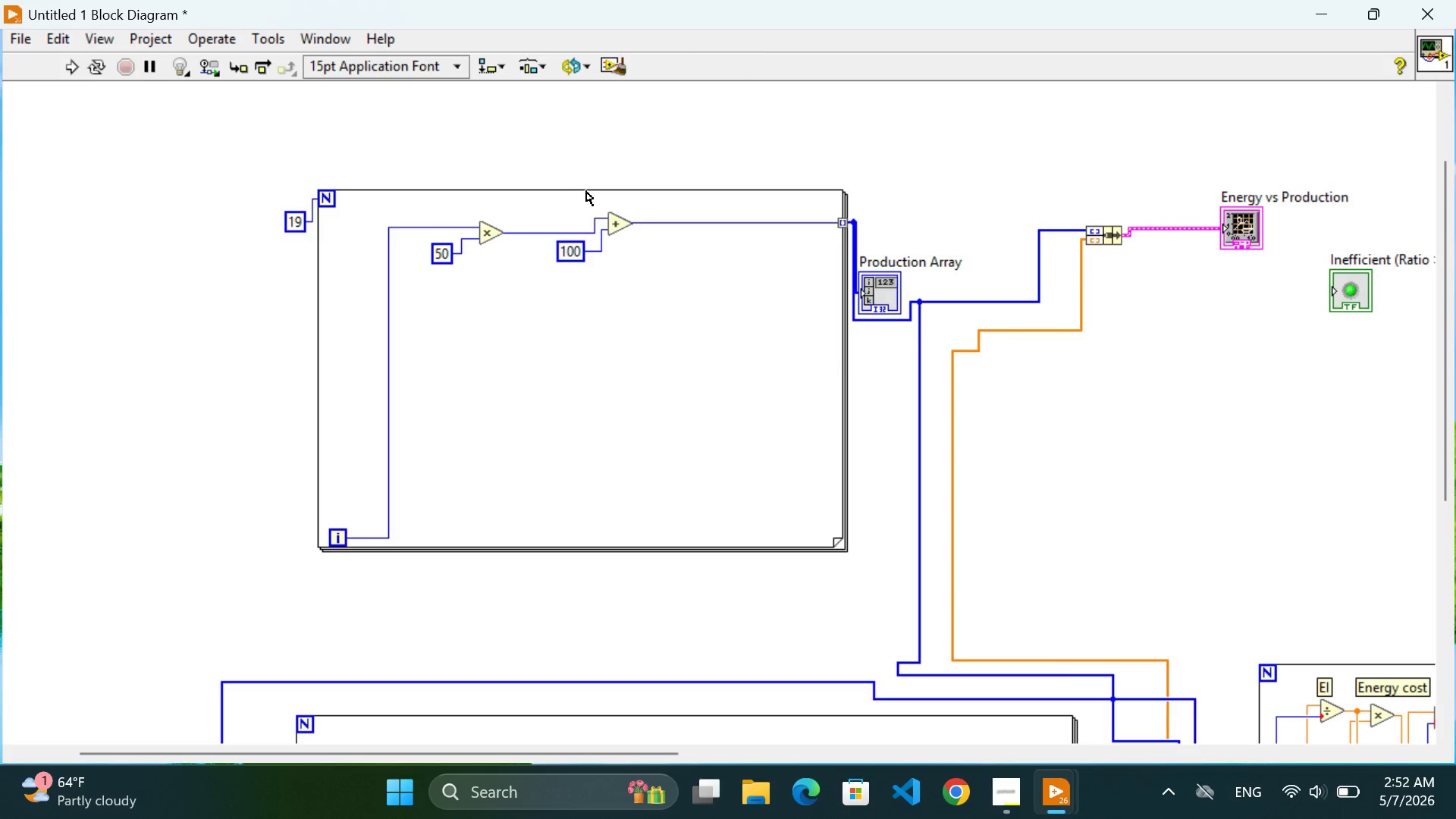 
left_click([586, 191])
 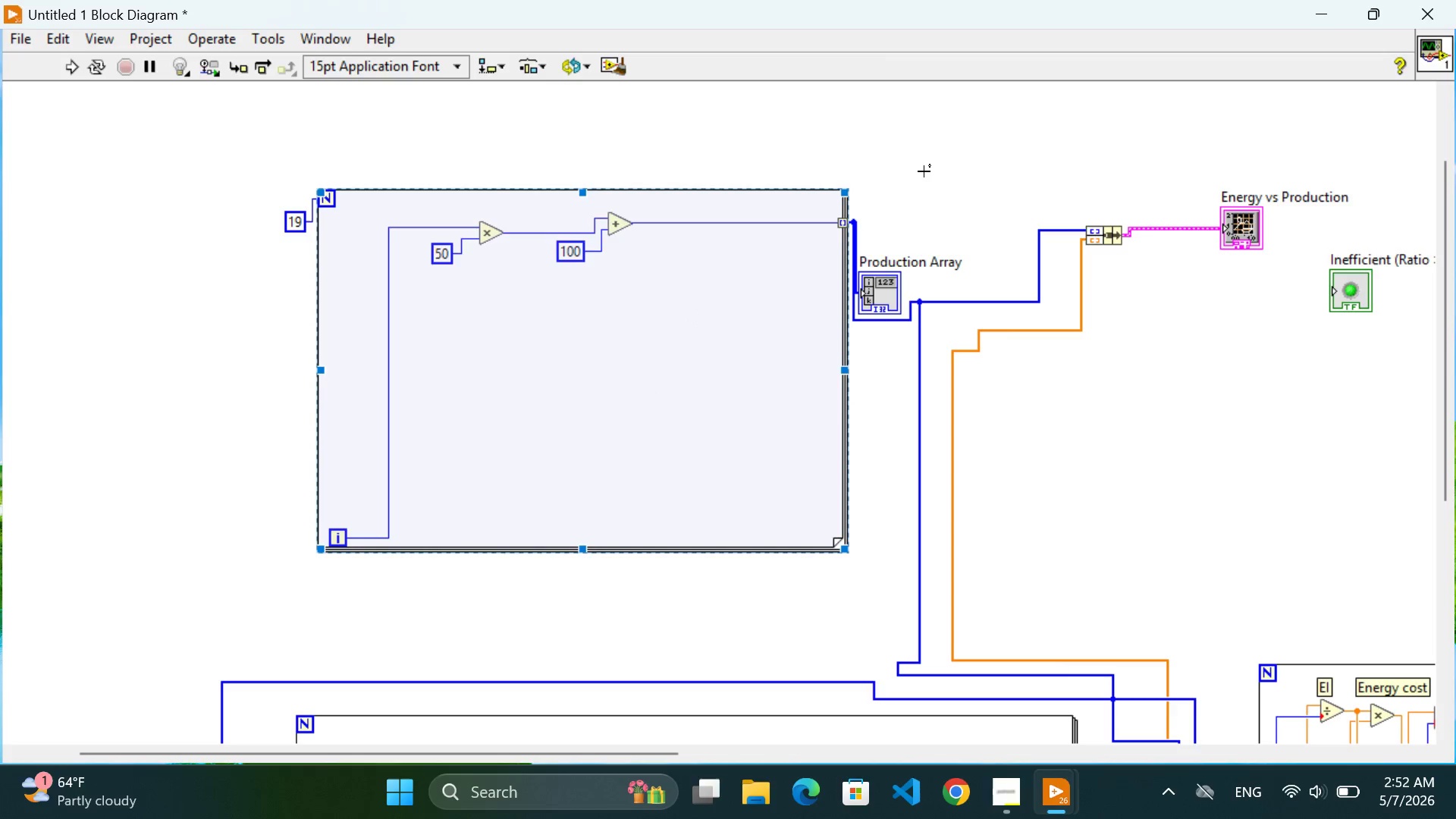 
left_click([932, 165])
 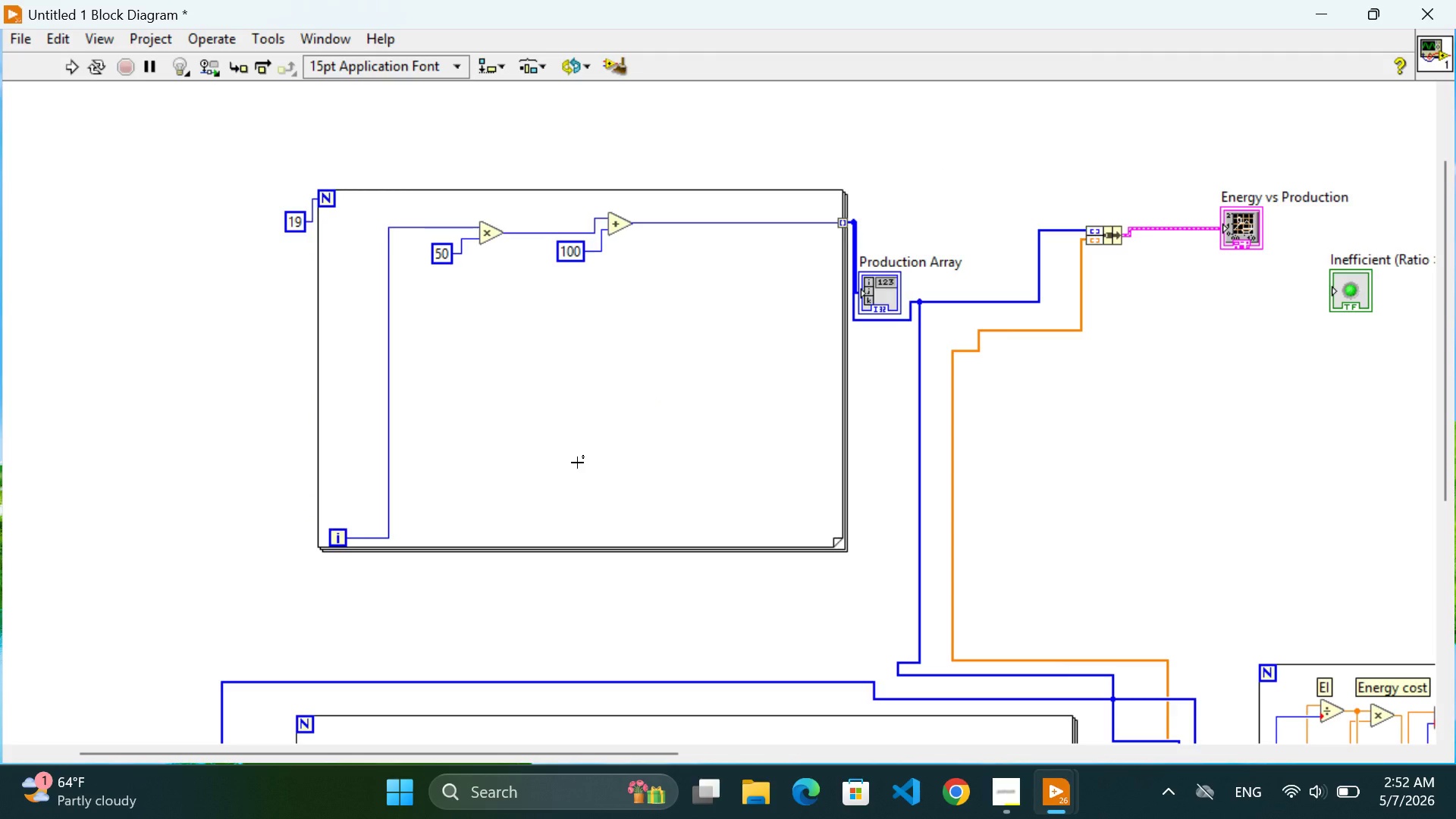 
scroll: coordinate [577, 463], scroll_direction: down, amount: 13.0
 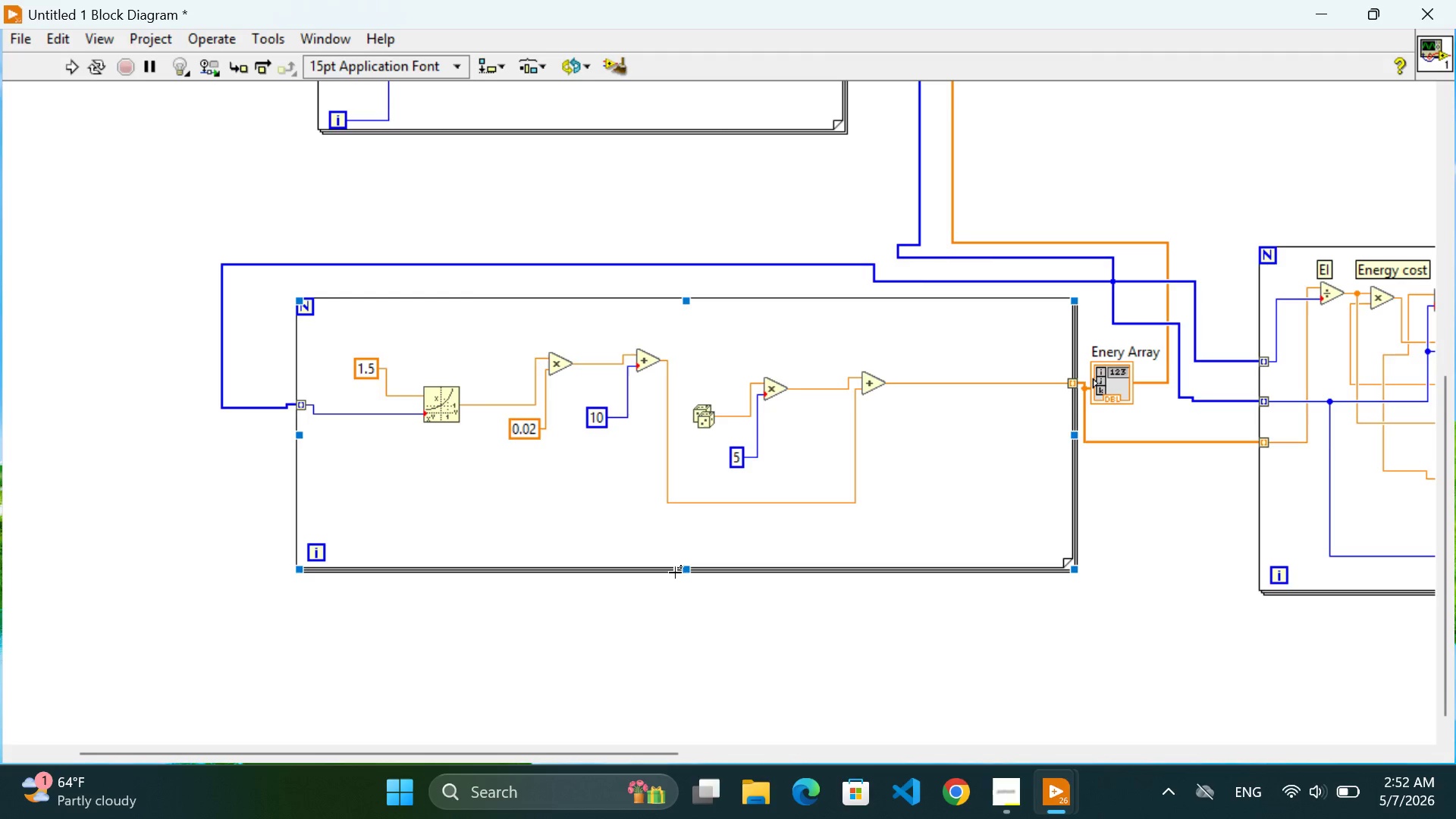 
left_click_drag(start_coordinate=[690, 570], to_coordinate=[689, 551])
 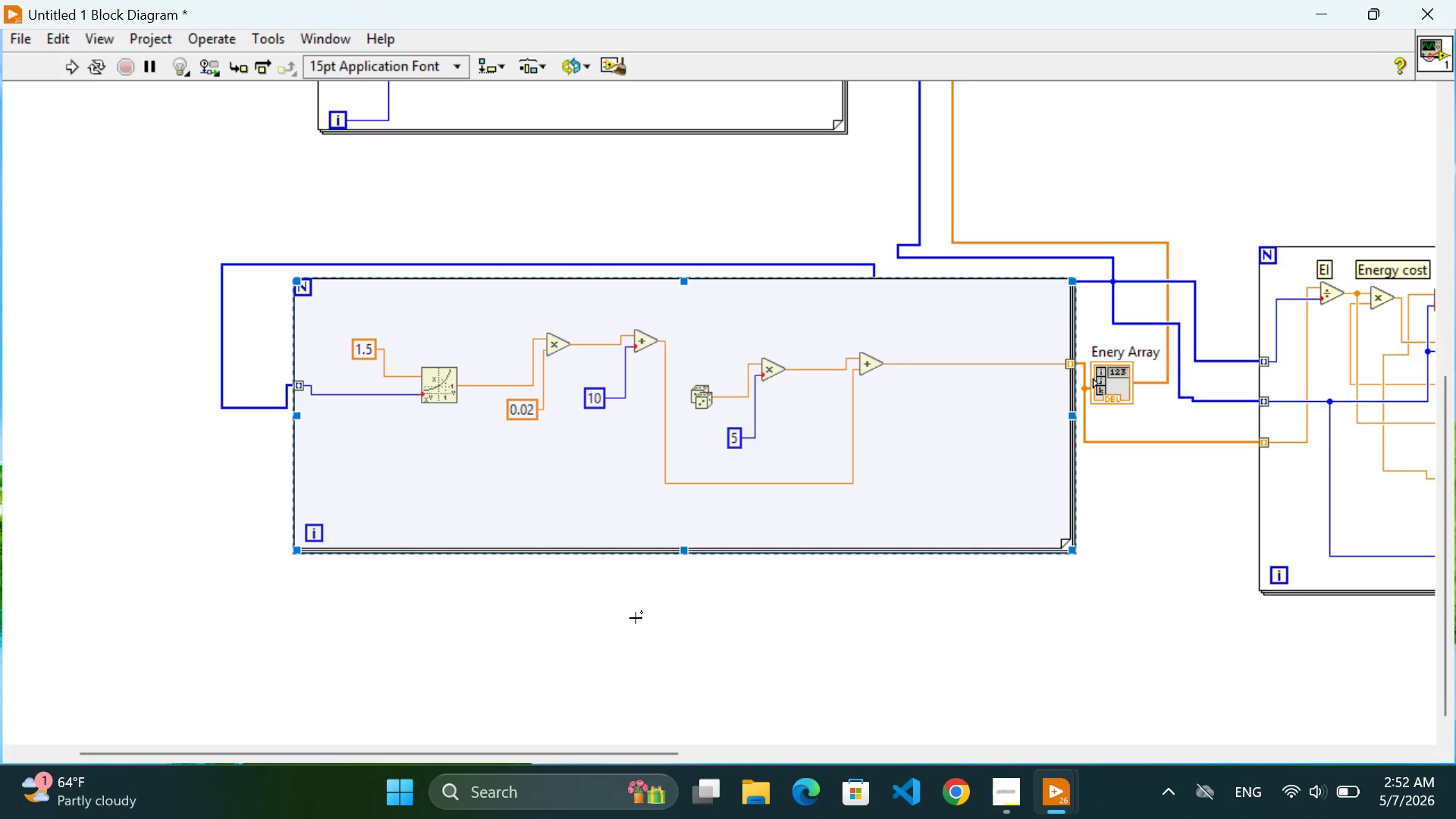 
key(Control+Z)
 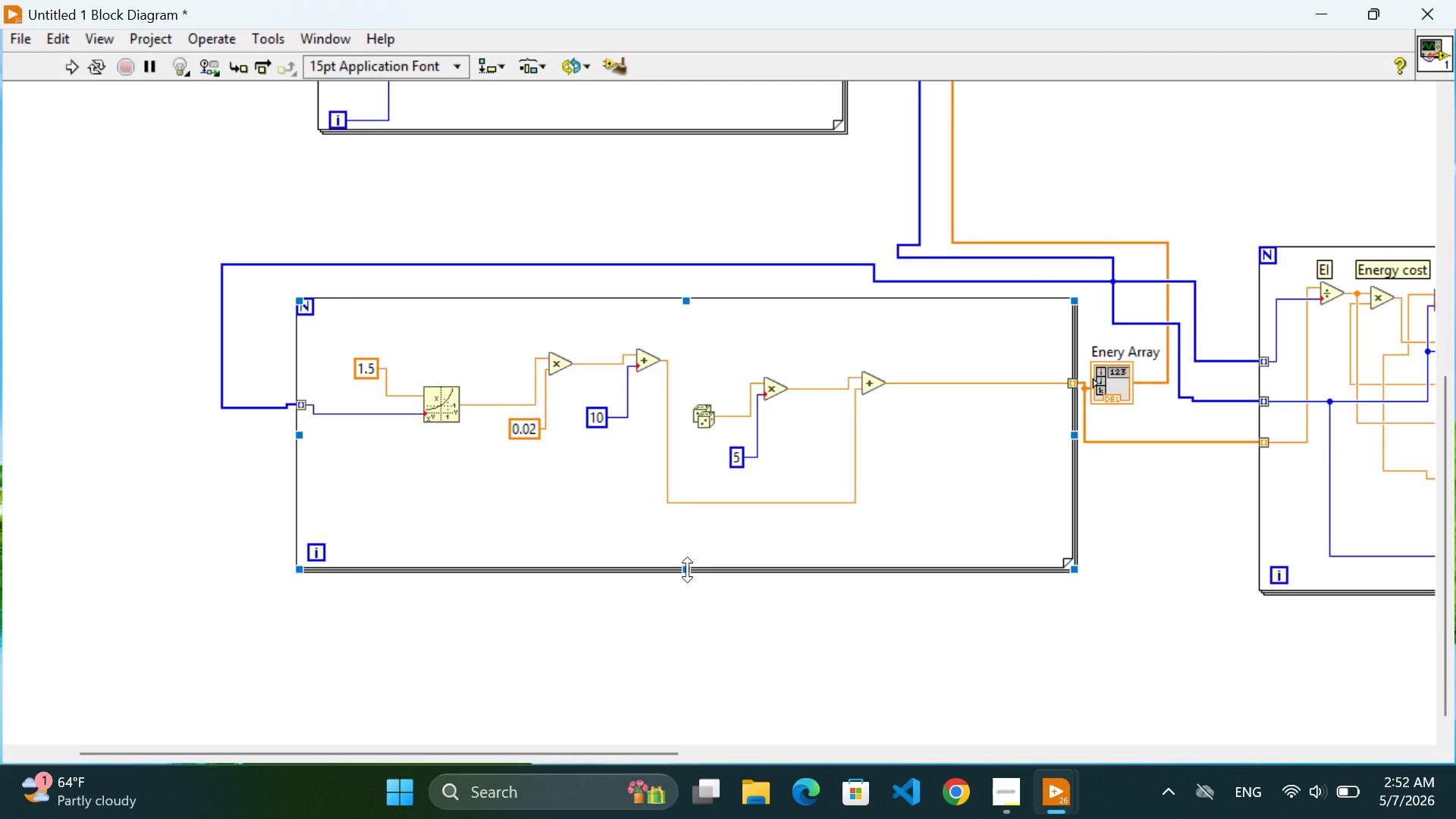 
left_click_drag(start_coordinate=[687, 570], to_coordinate=[688, 544])
 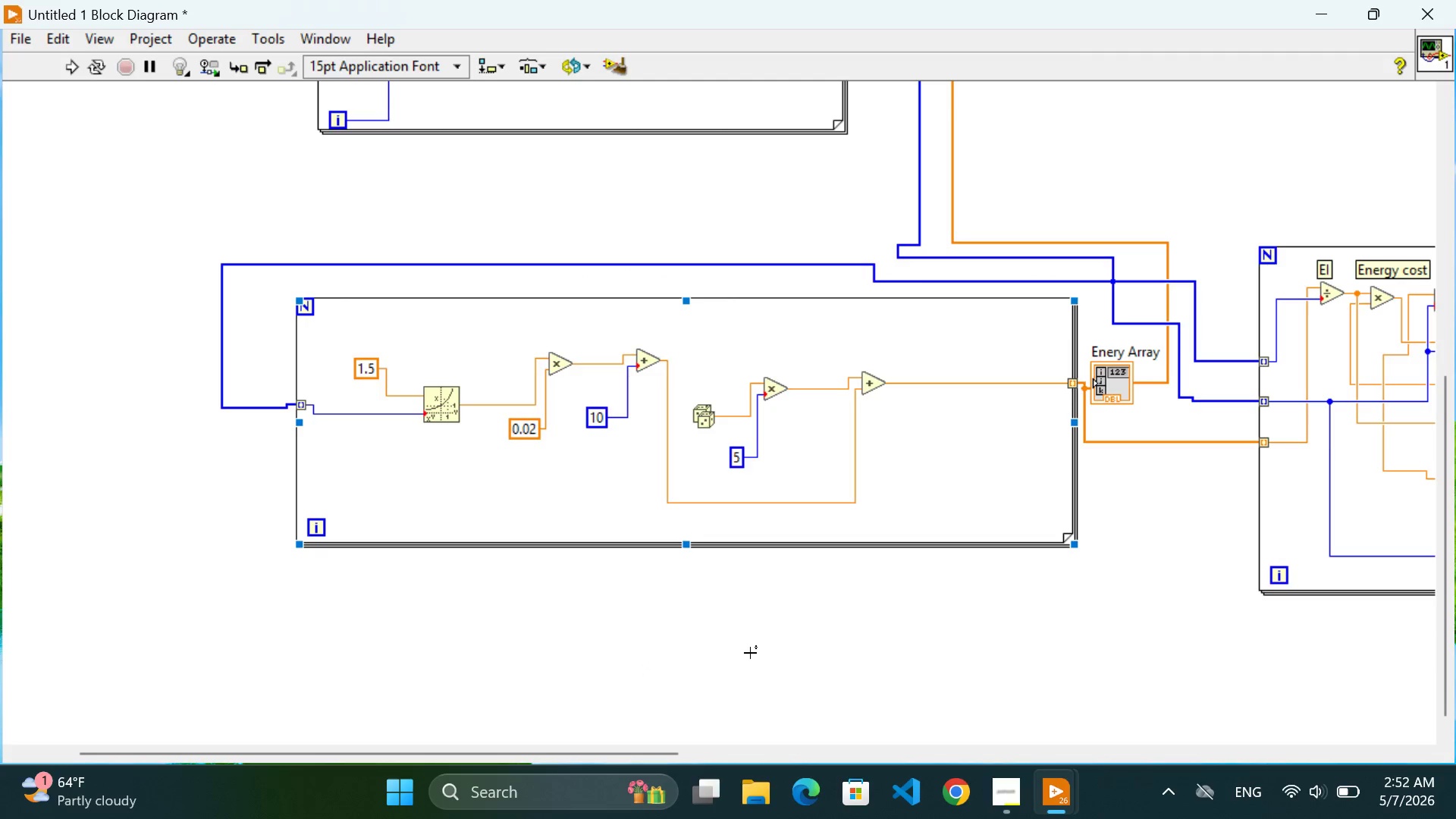 
left_click([750, 653])
 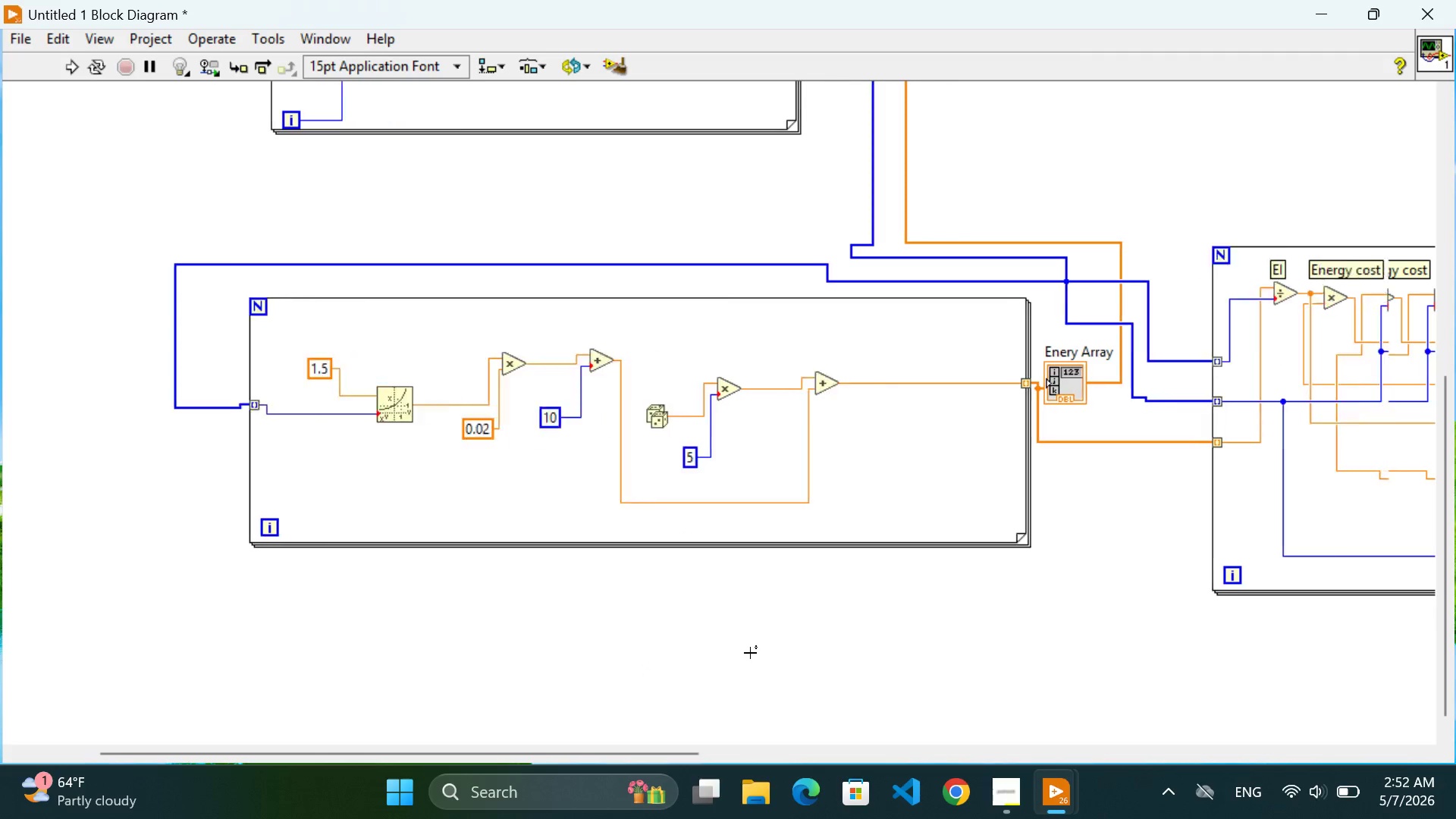 
scroll: coordinate [755, 661], scroll_direction: down, amount: 36.0
 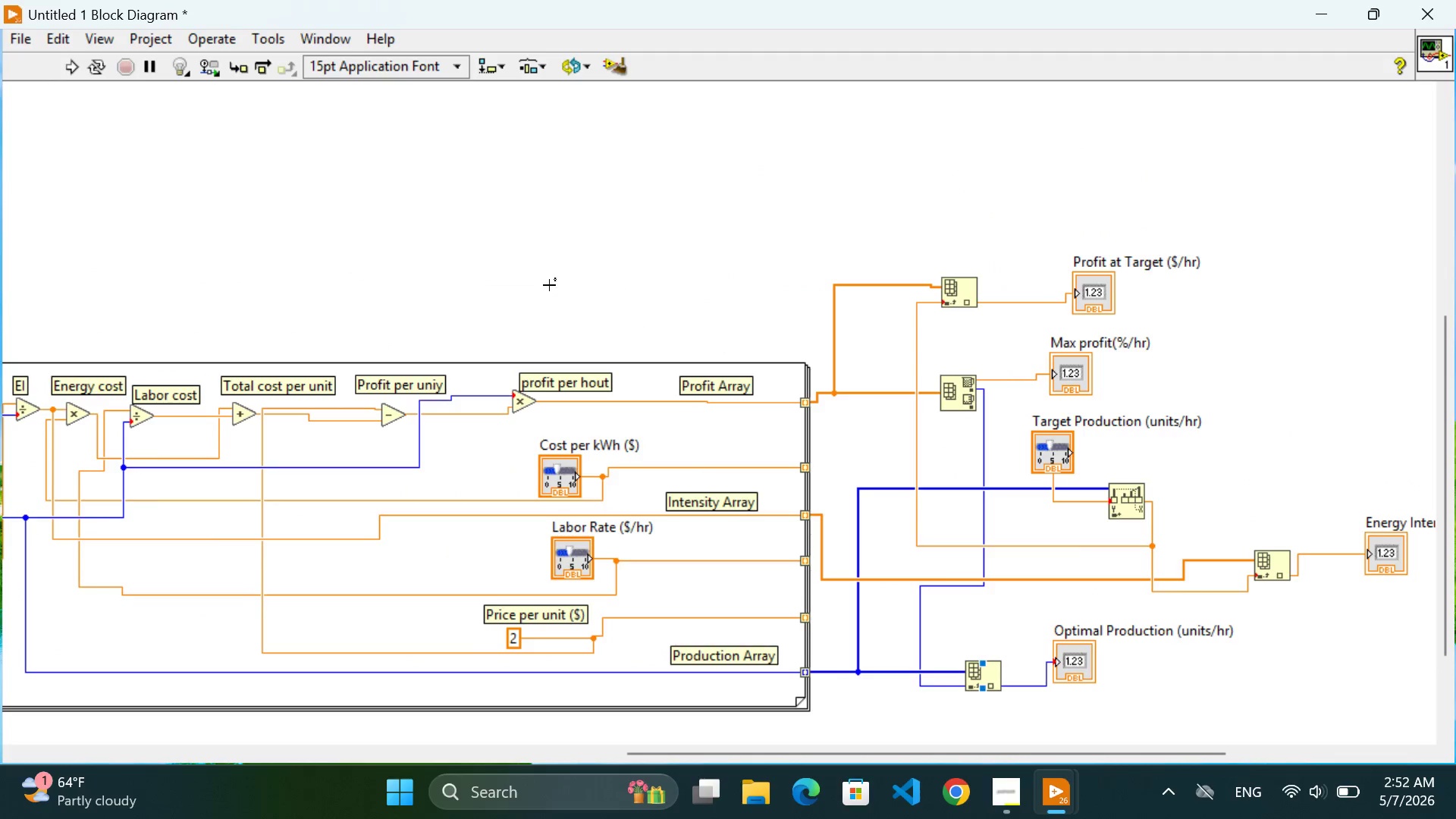 
scroll: coordinate [542, 284], scroll_direction: up, amount: 2.0
 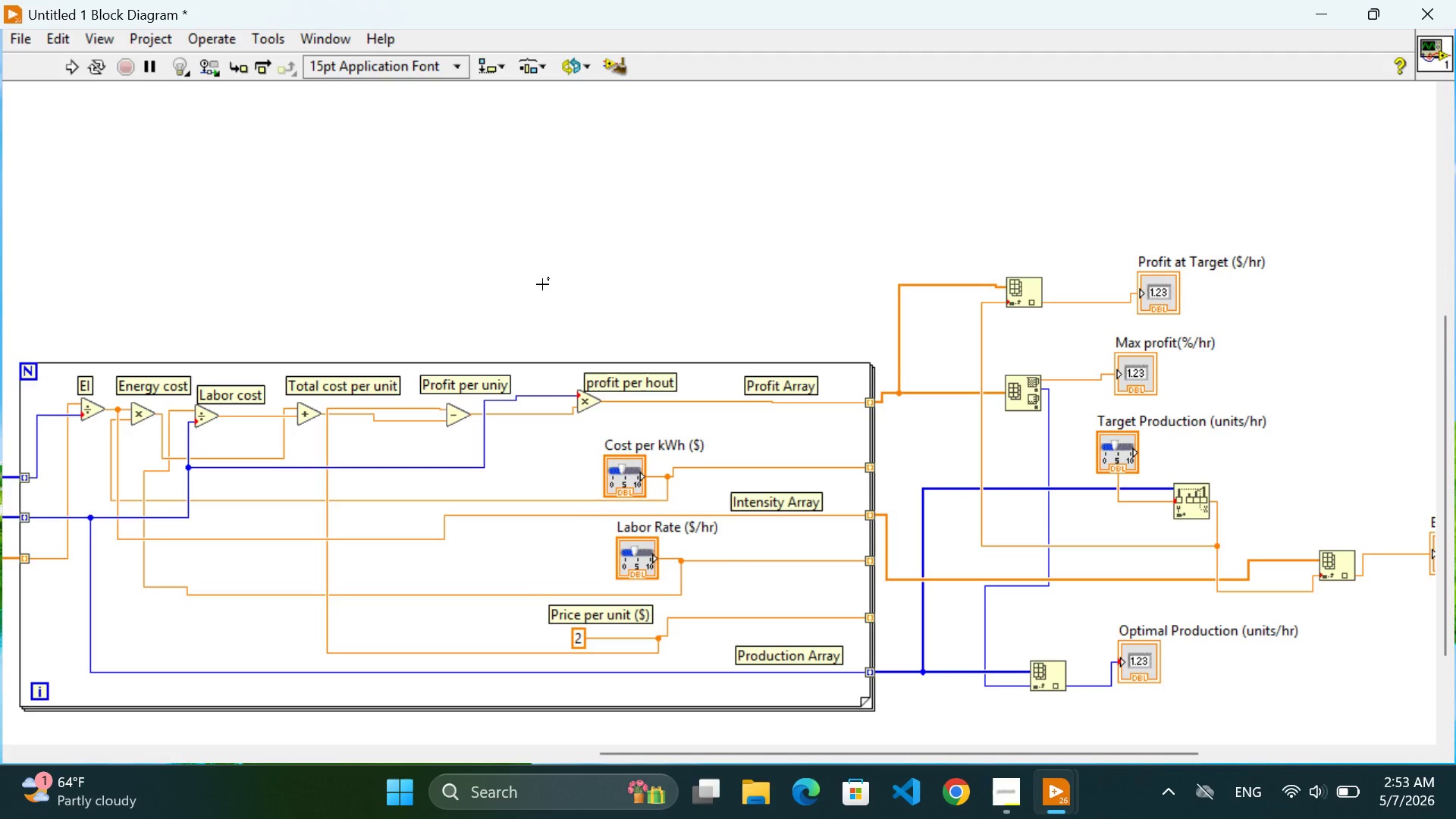 